 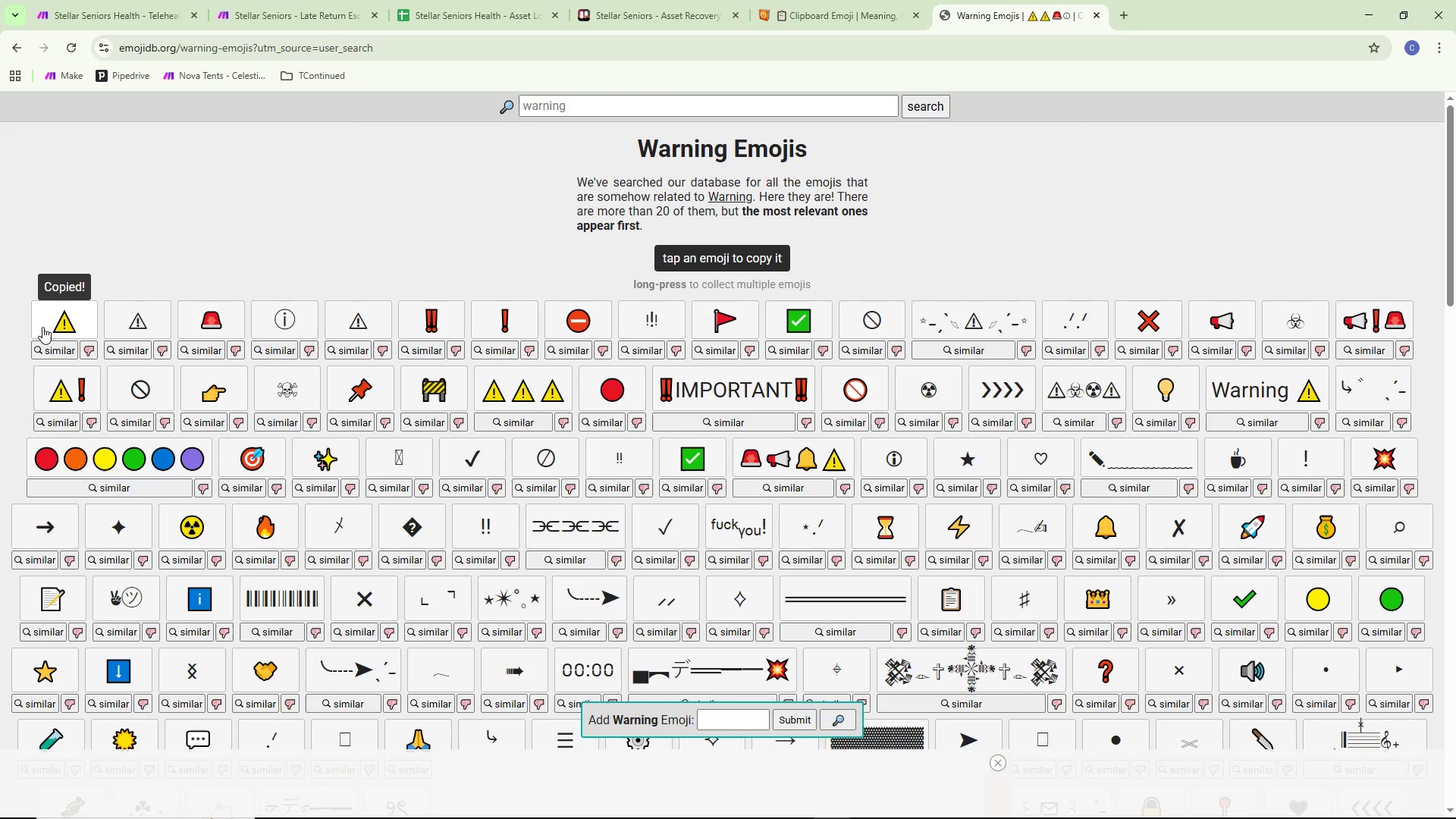 
left_click([77, 30])
 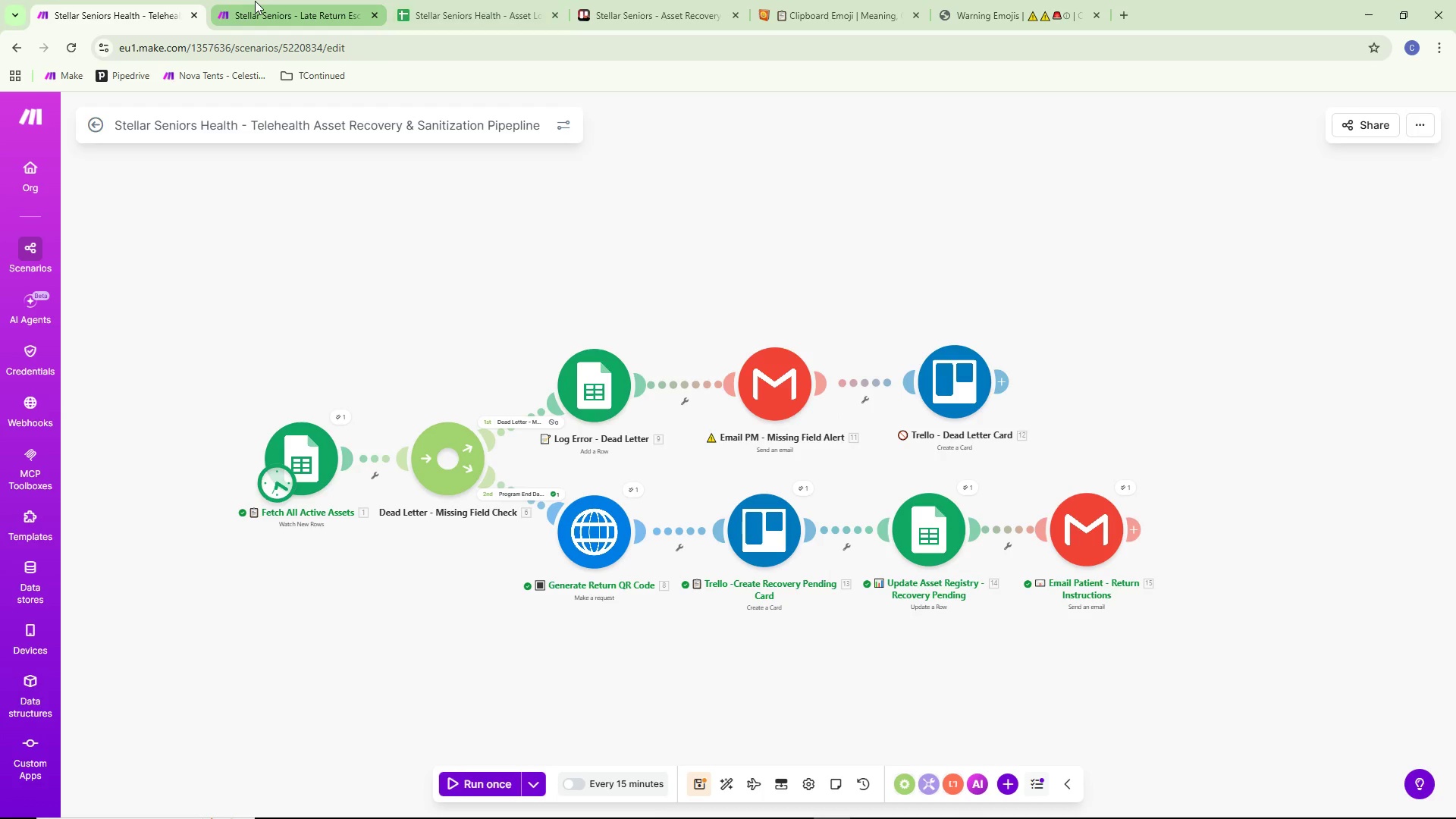 
right_click([886, 429])
 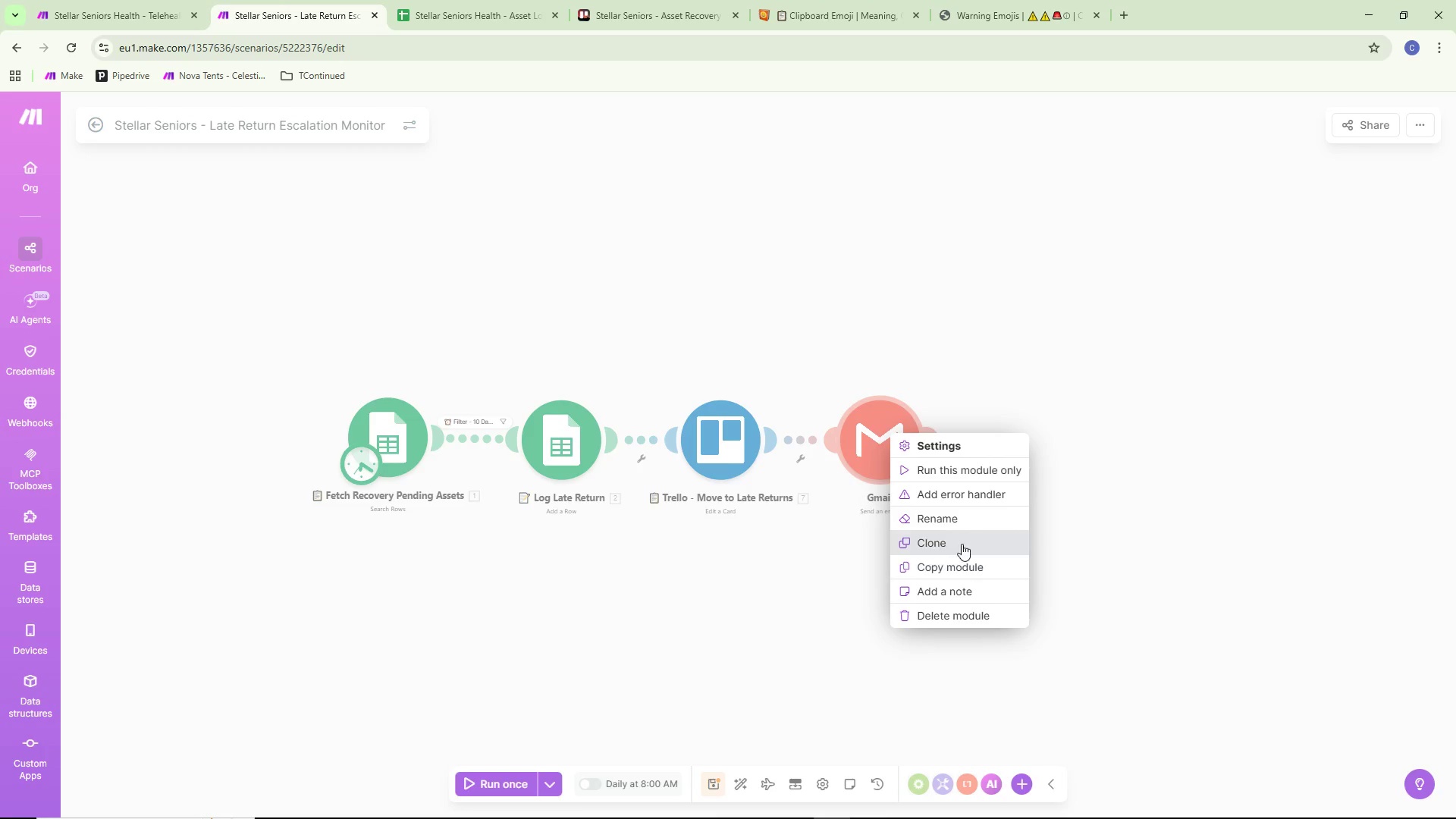 
left_click([956, 515])
 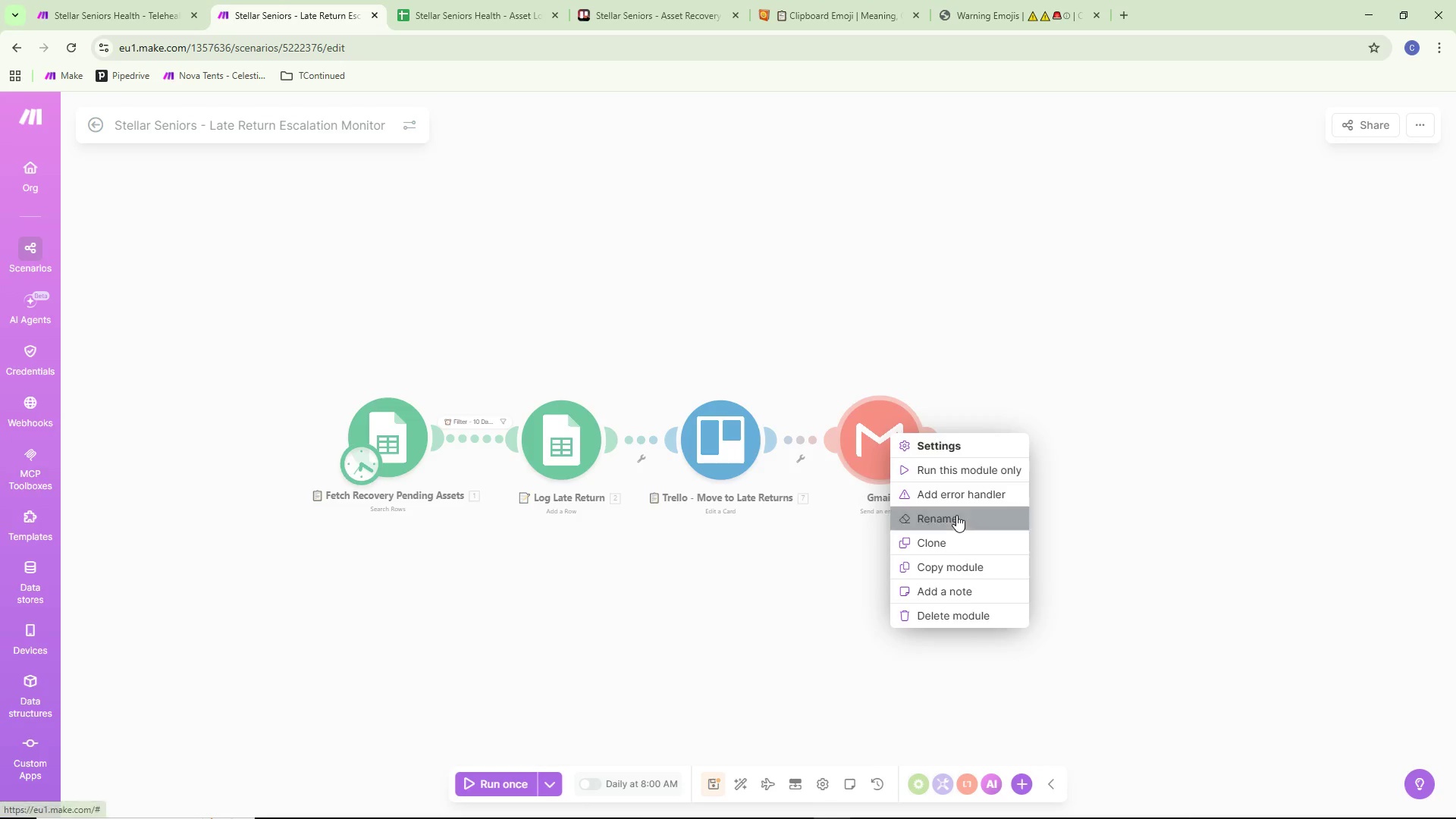 
key(Control+ControlLeft)
 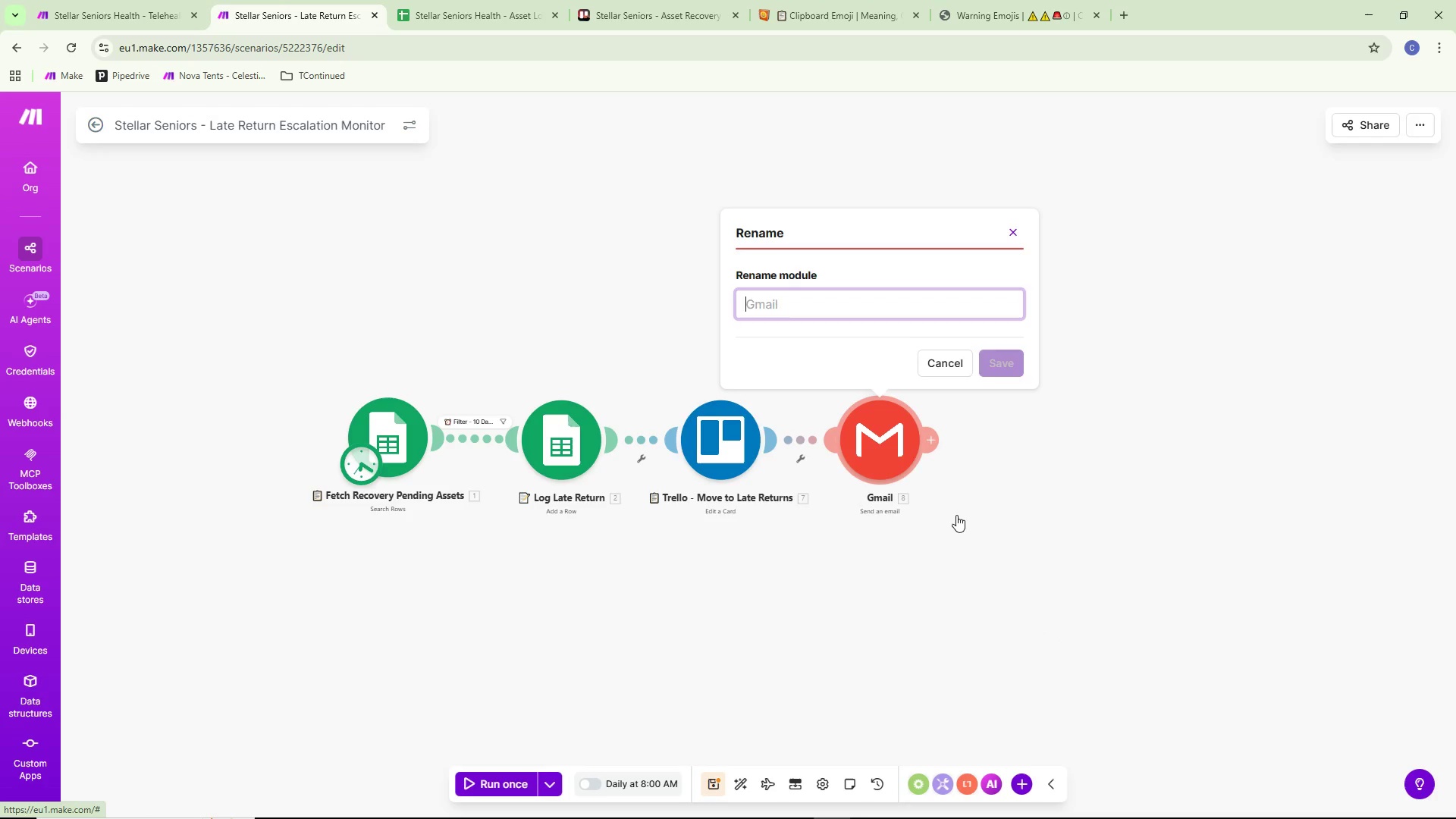 
key(Control+V)
 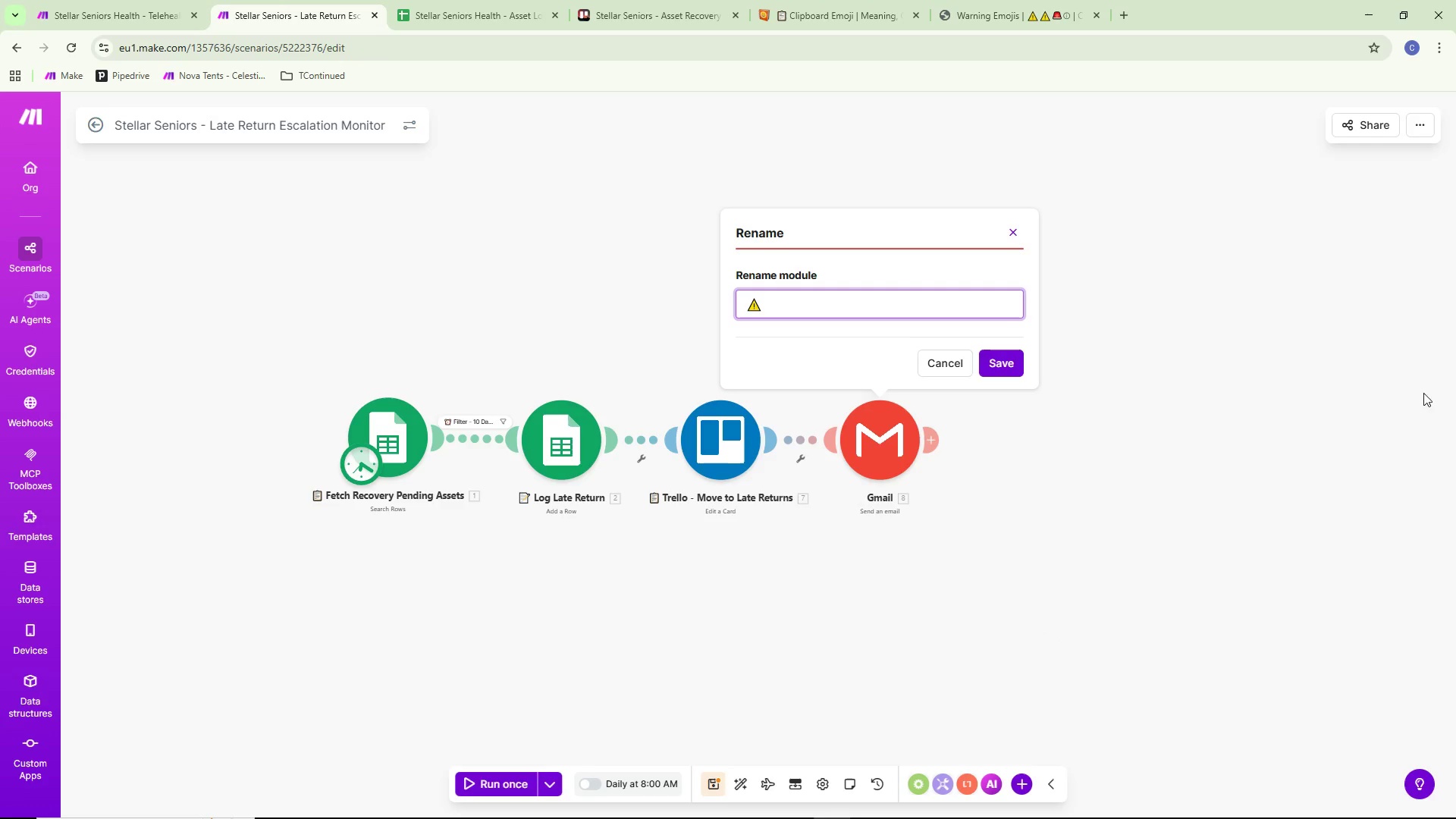 
type( email Logistics)
 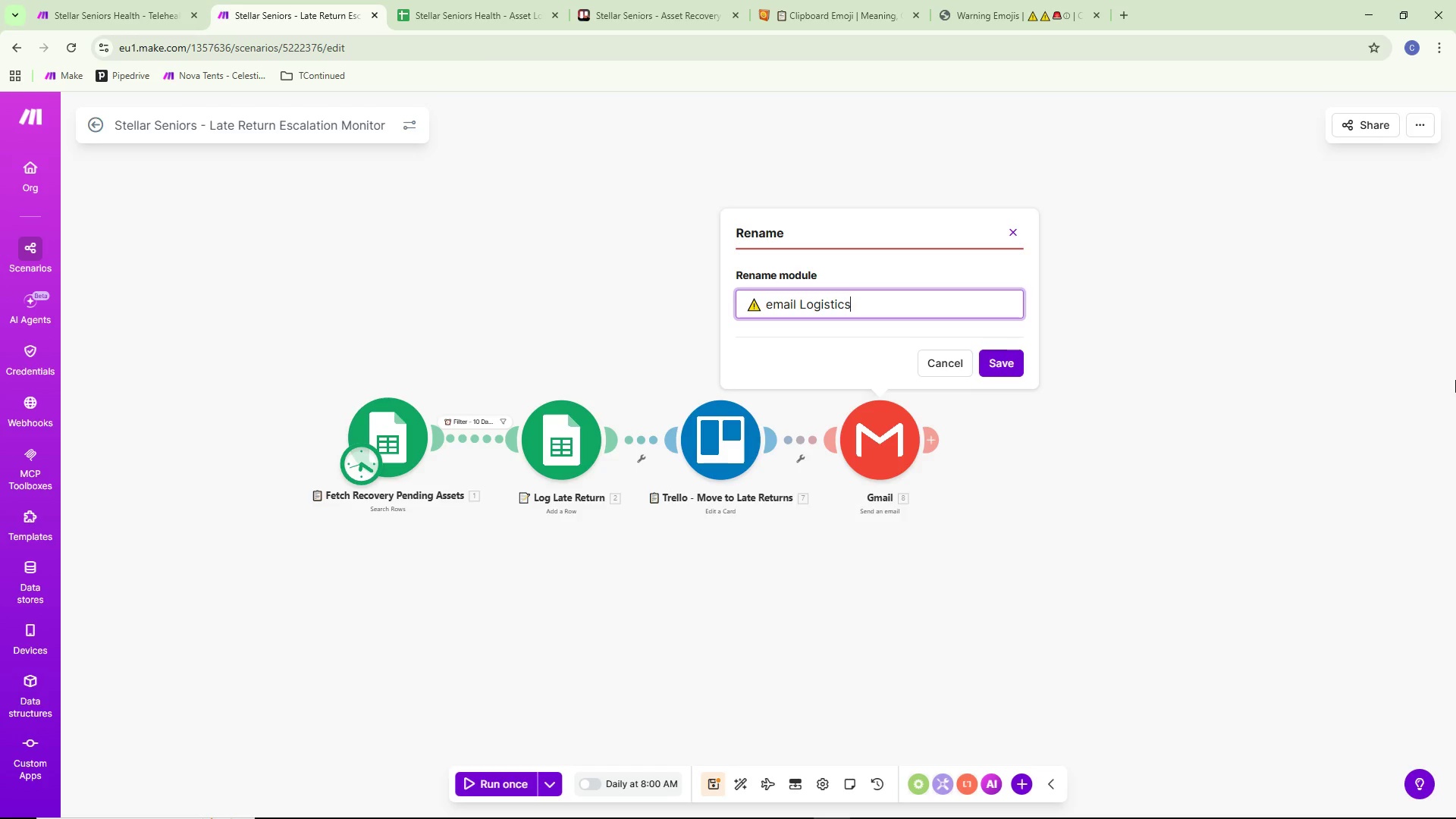 
key(Control+Backspace)
 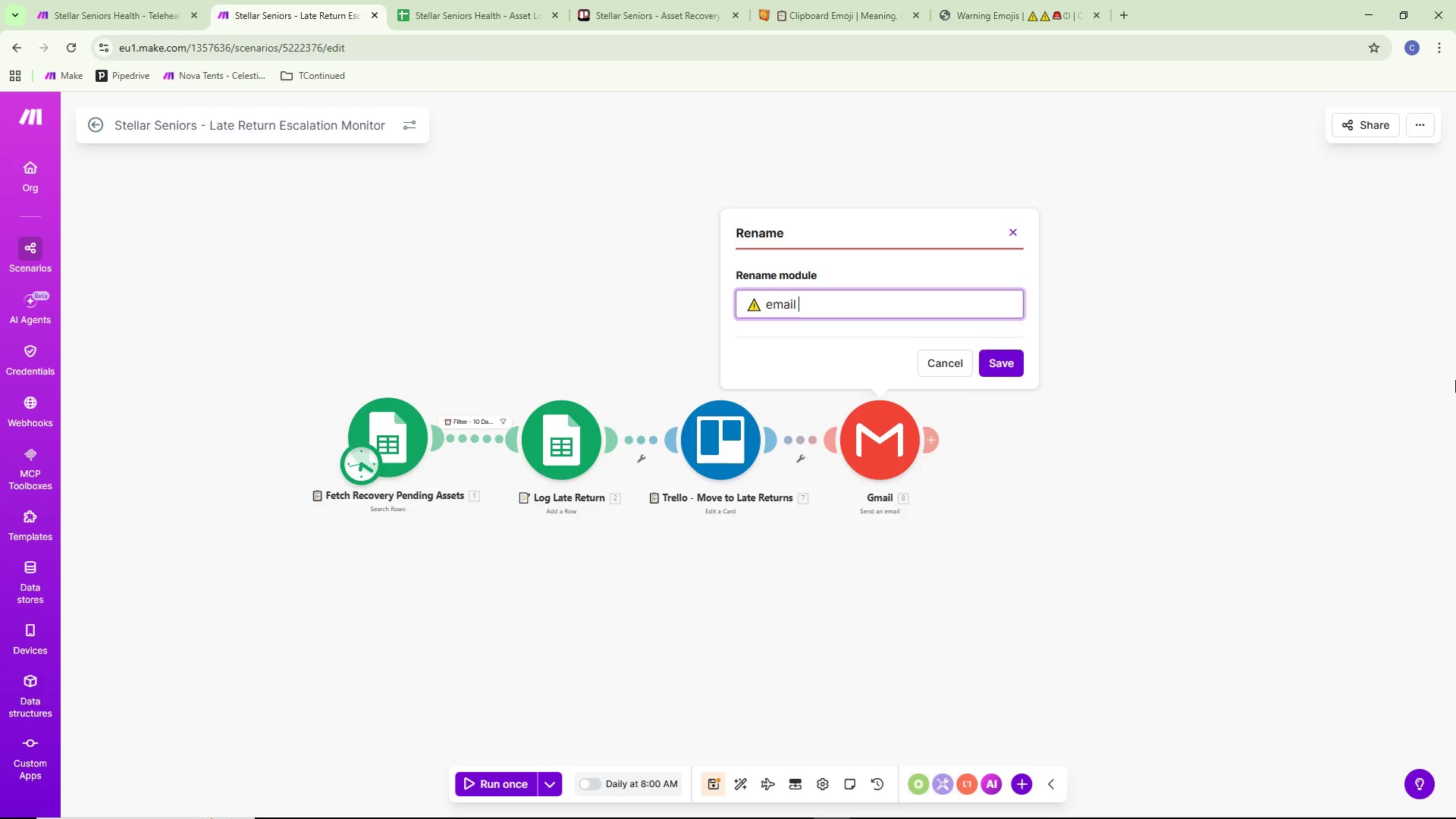 
key(Control+Backspace)
 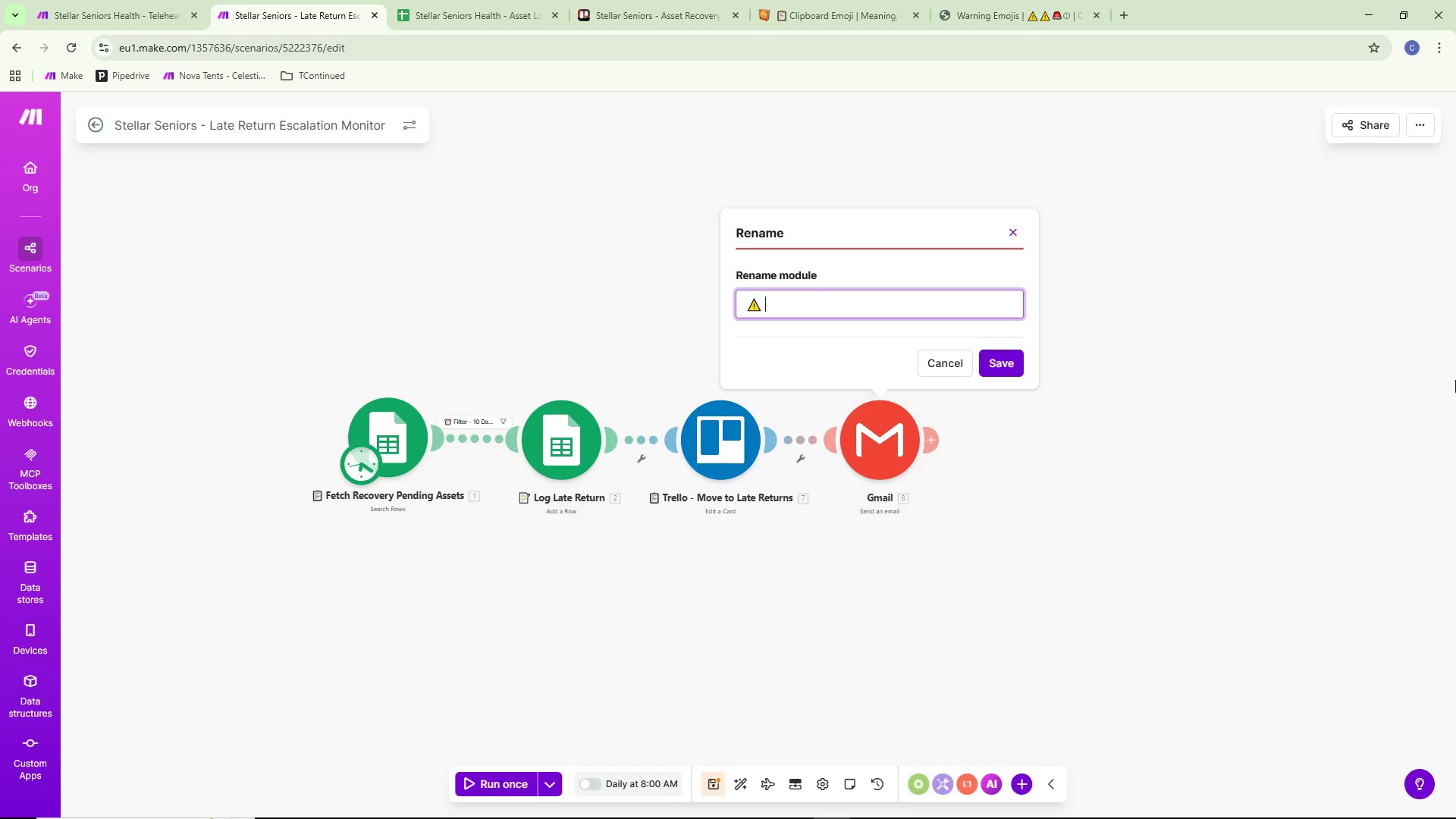 
type(Email Logistics)
 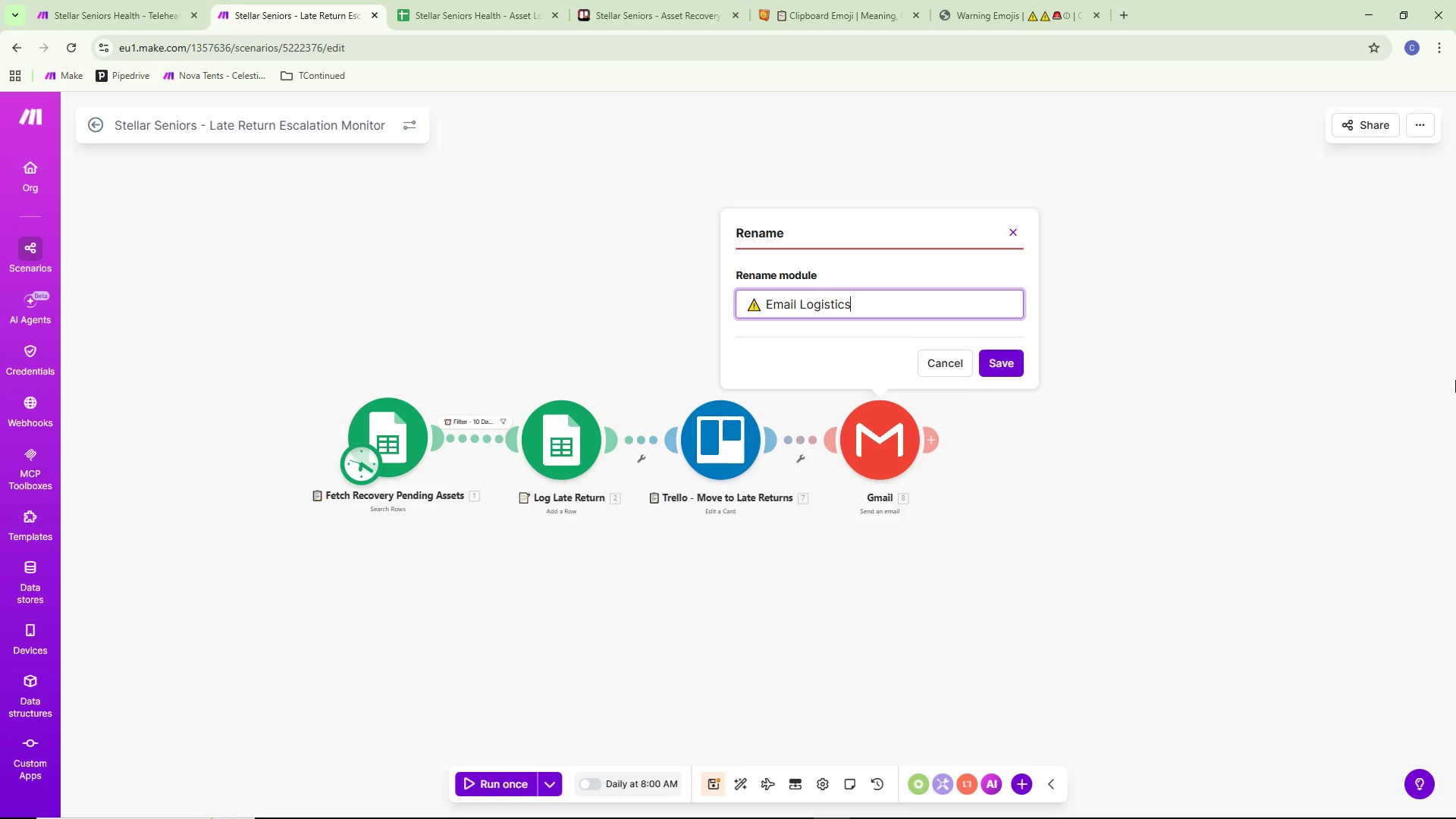 
type( - lare)
key(Backspace)
key(Backspace)
key(Backspace)
key(Backspace)
type(Late Return Alert)
 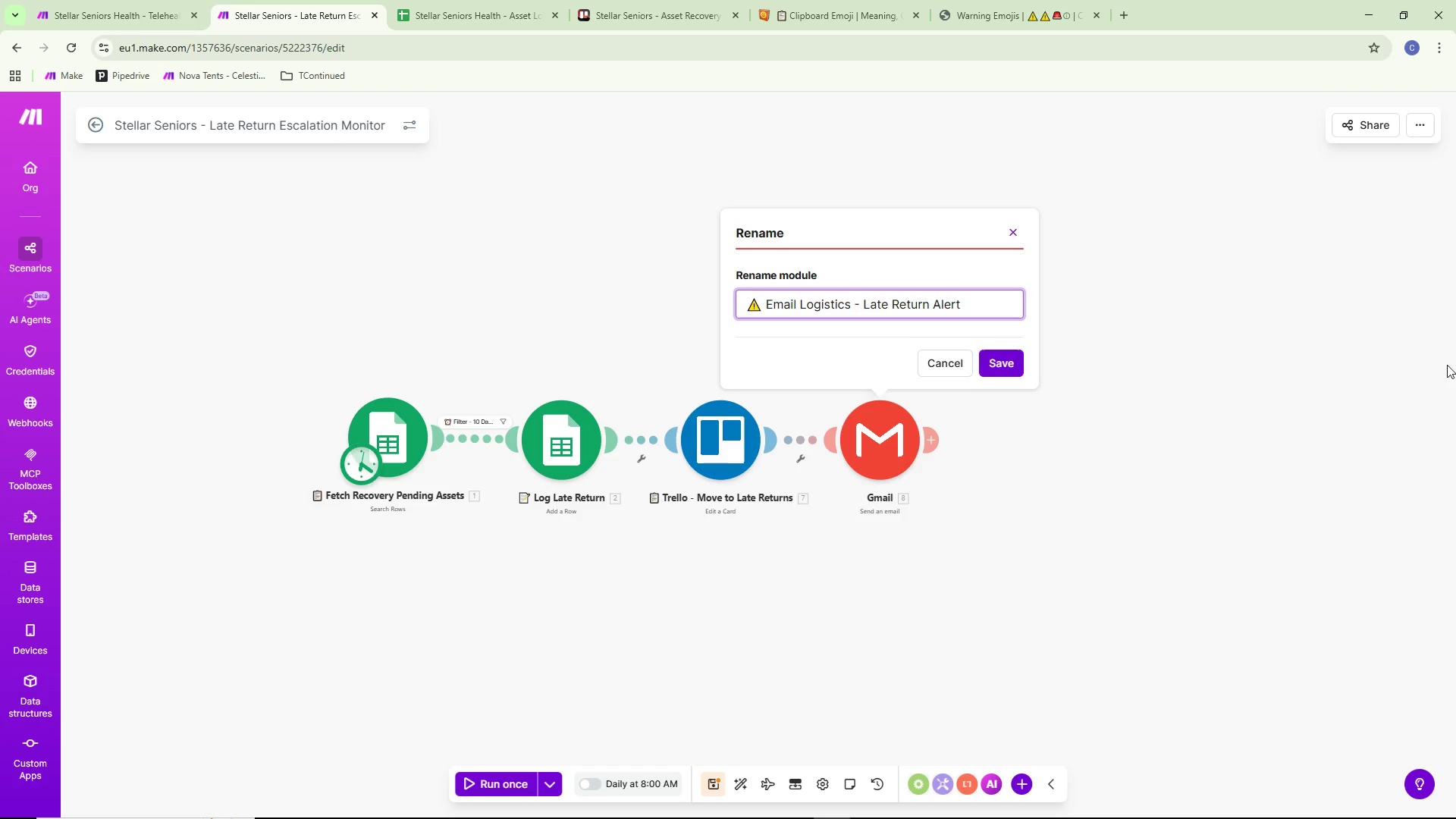 
wait(5.45)
 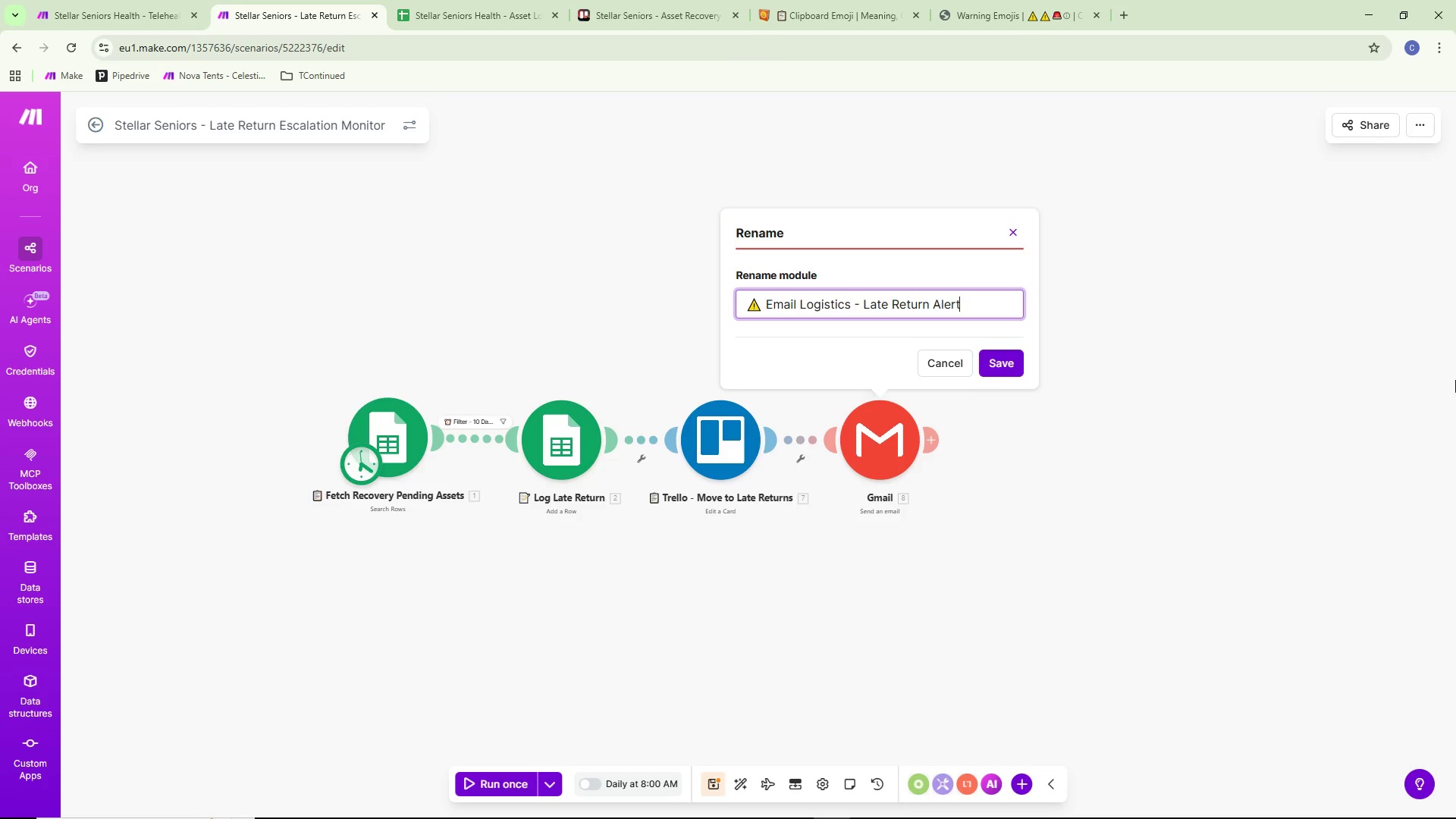 
key(Alt+AltLeft)
 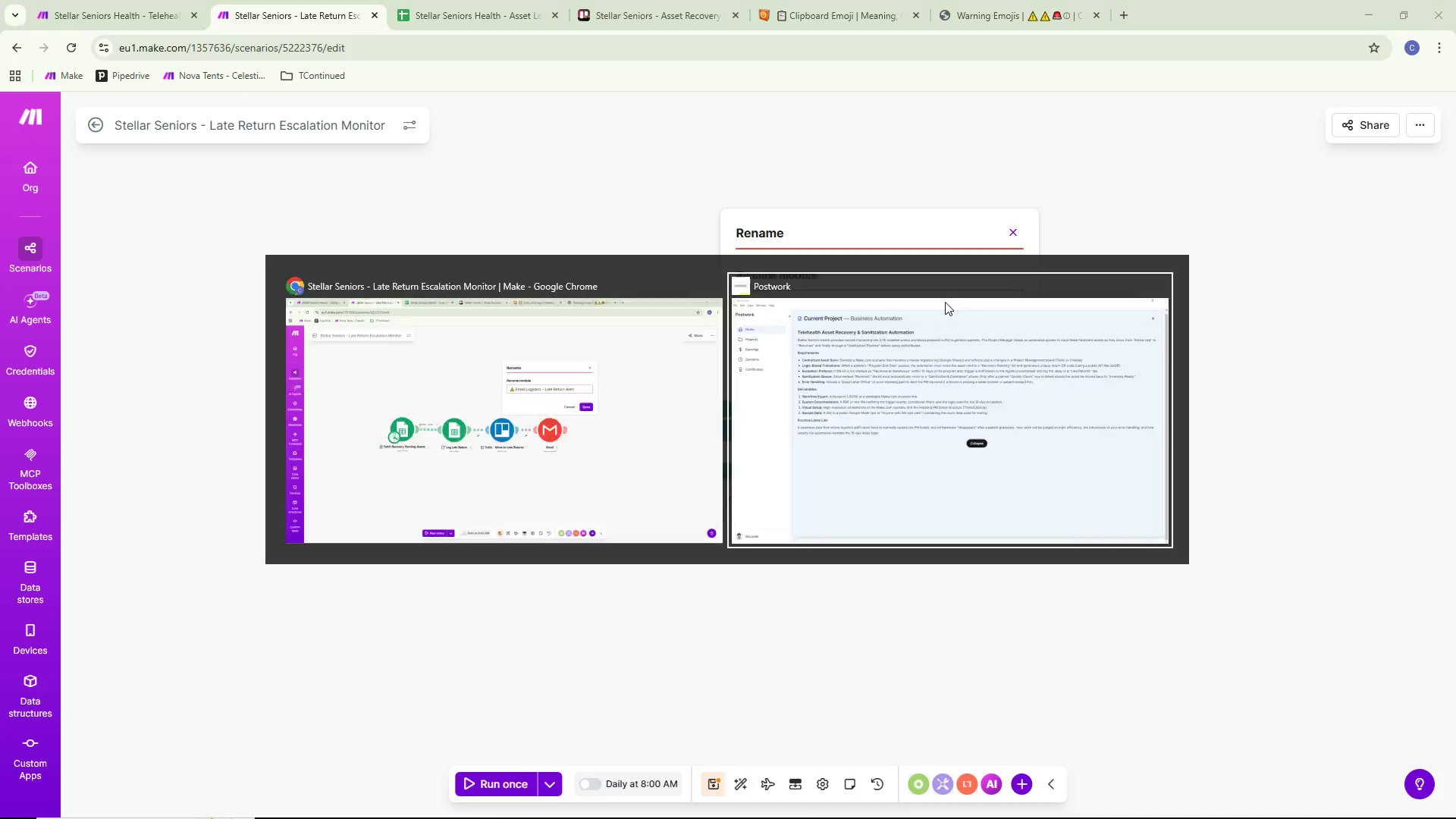 
key(Alt+Tab)